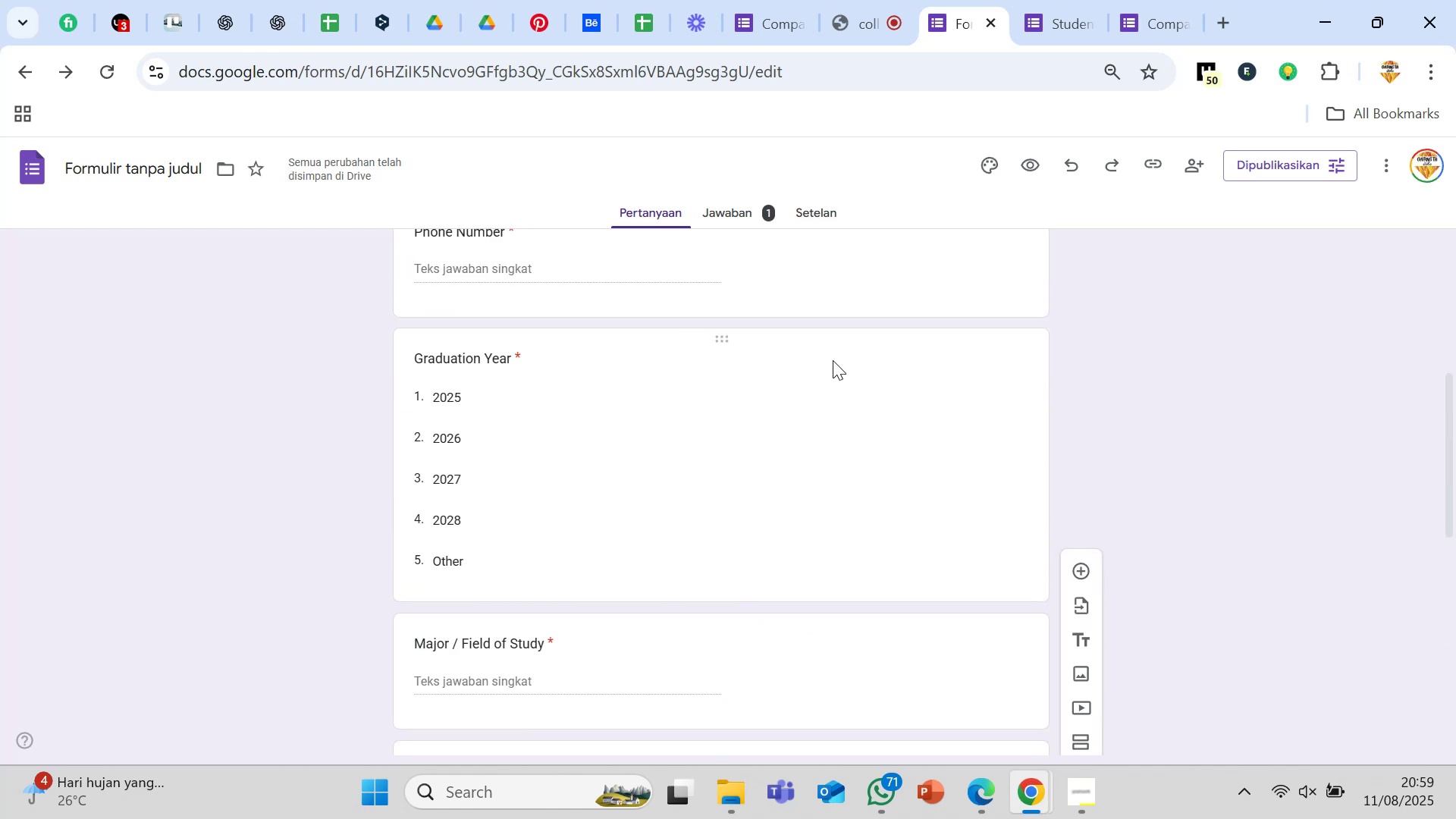 
left_click([833, 360])
 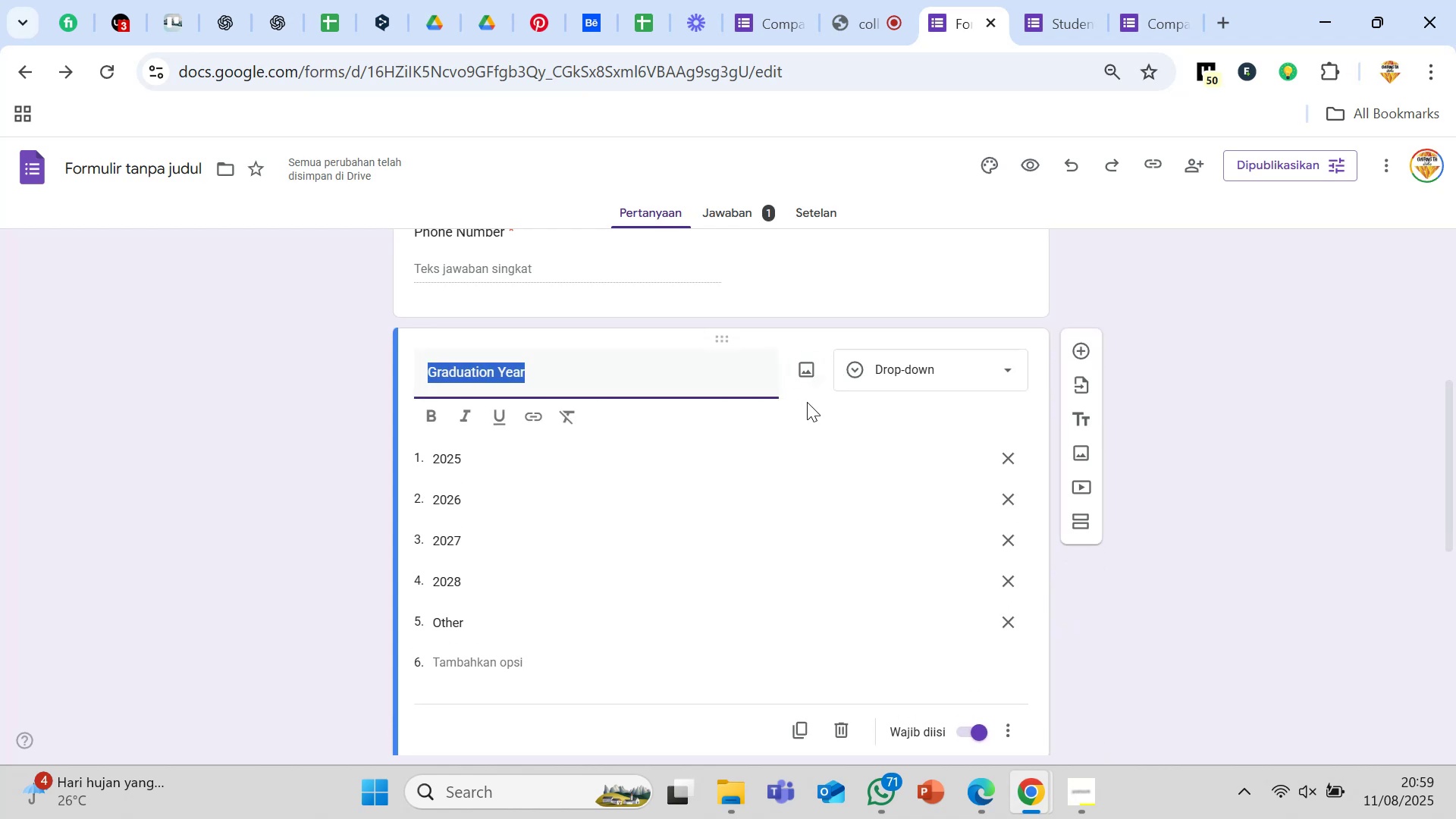 
left_click([808, 405])
 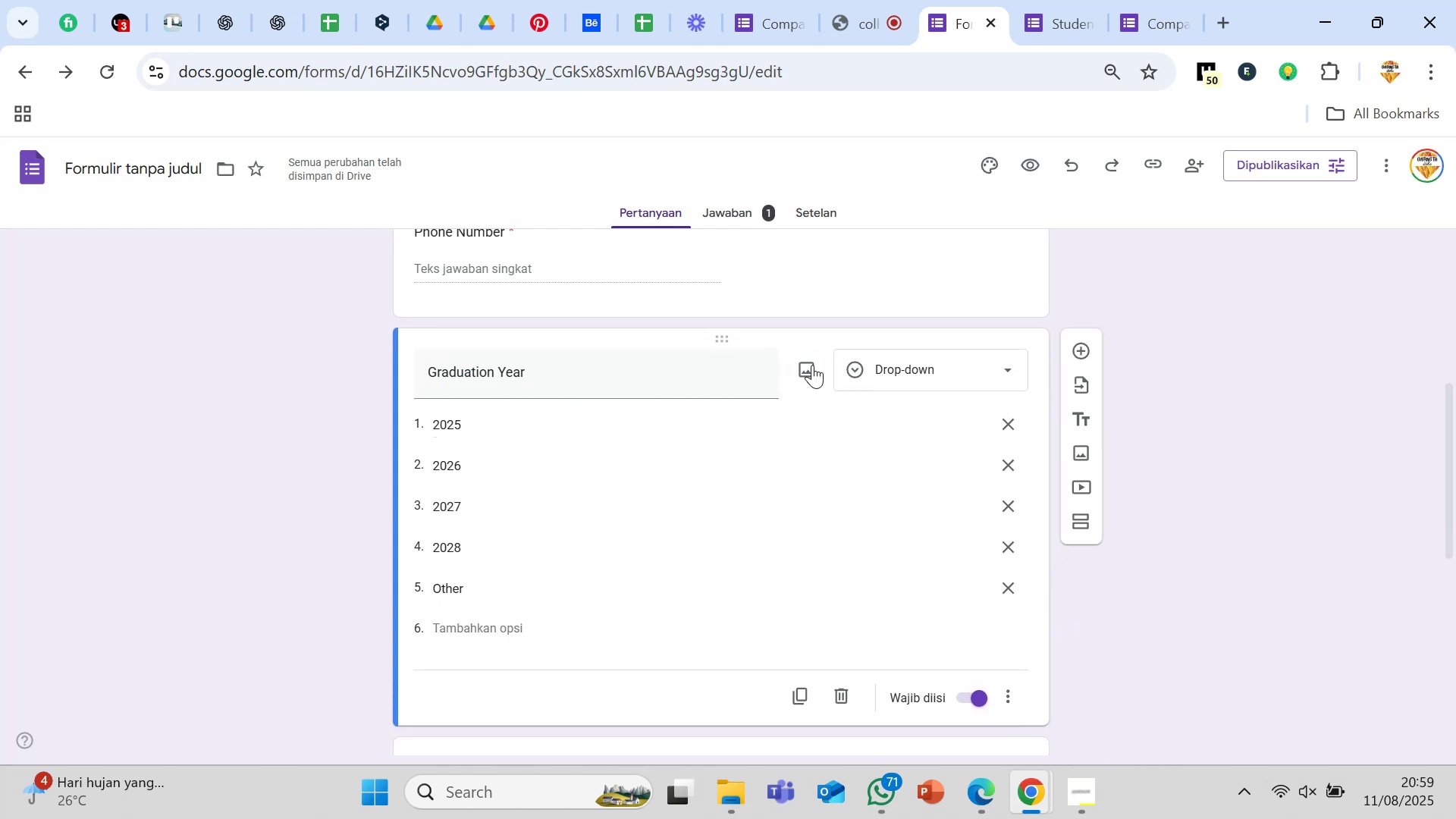 
scroll: coordinate [821, 372], scroll_direction: up, amount: 3.0
 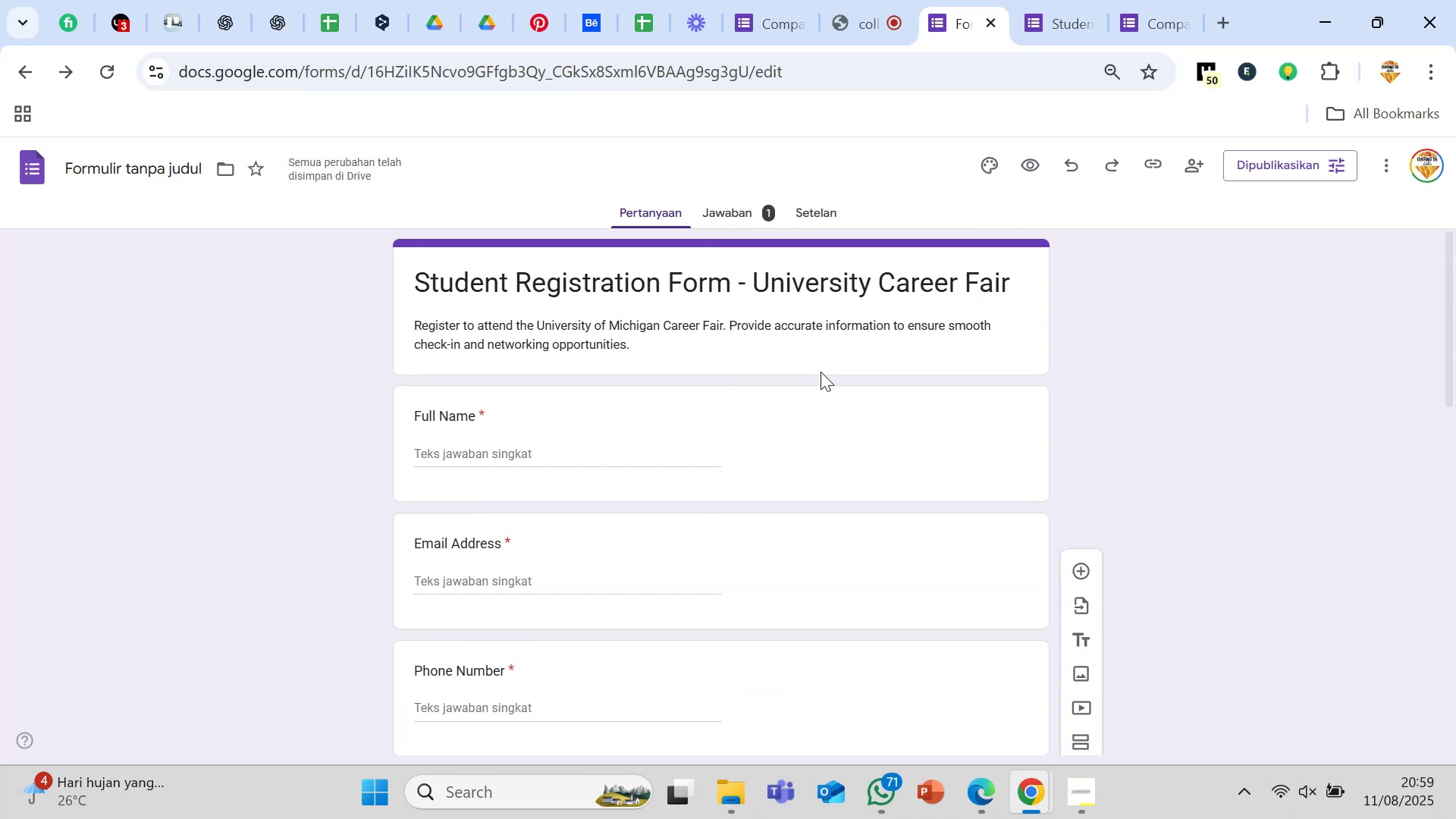 
scroll: coordinate [821, 372], scroll_direction: down, amount: 2.0
 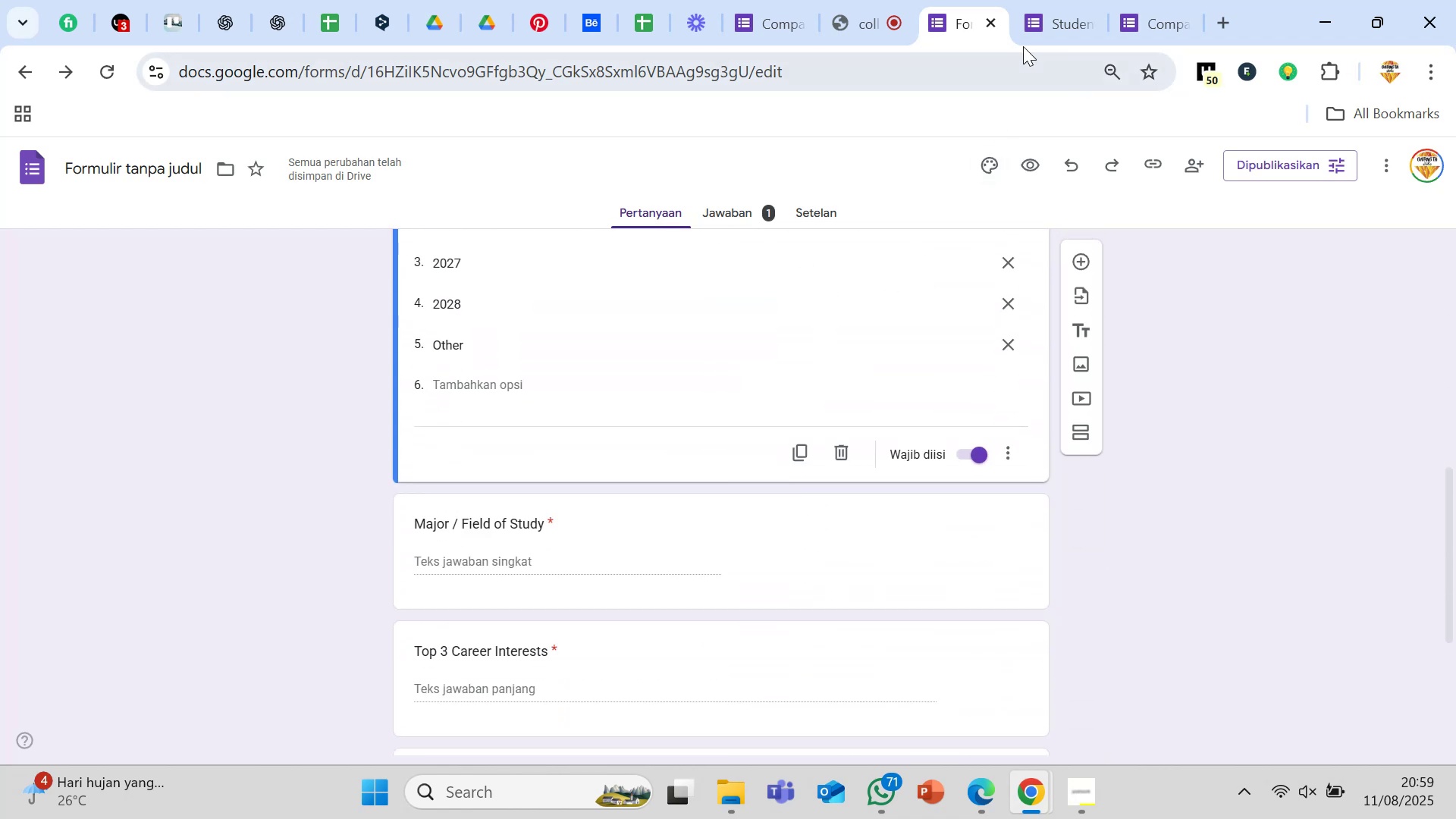 
left_click([1032, 20])
 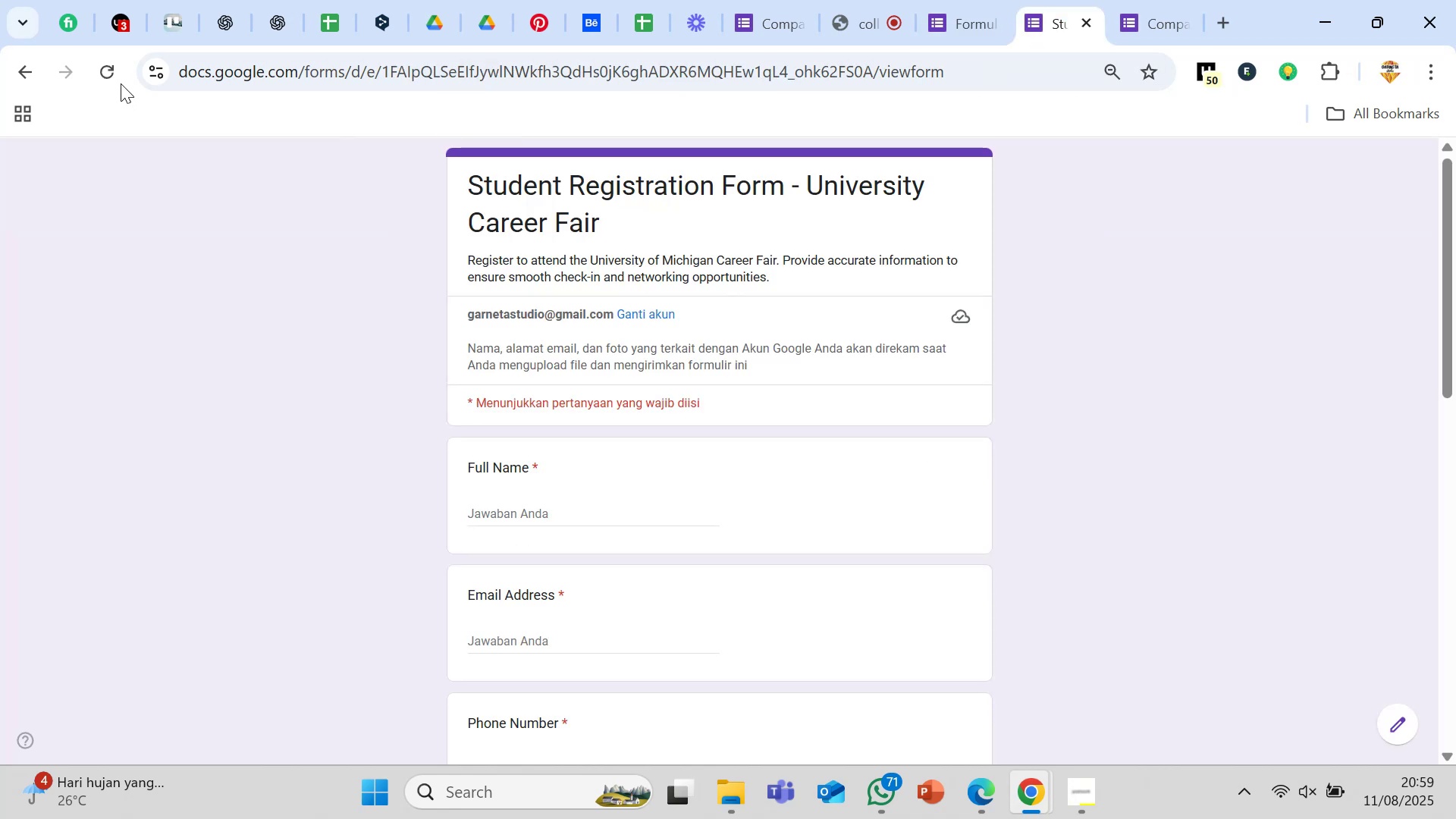 
left_click([108, 65])
 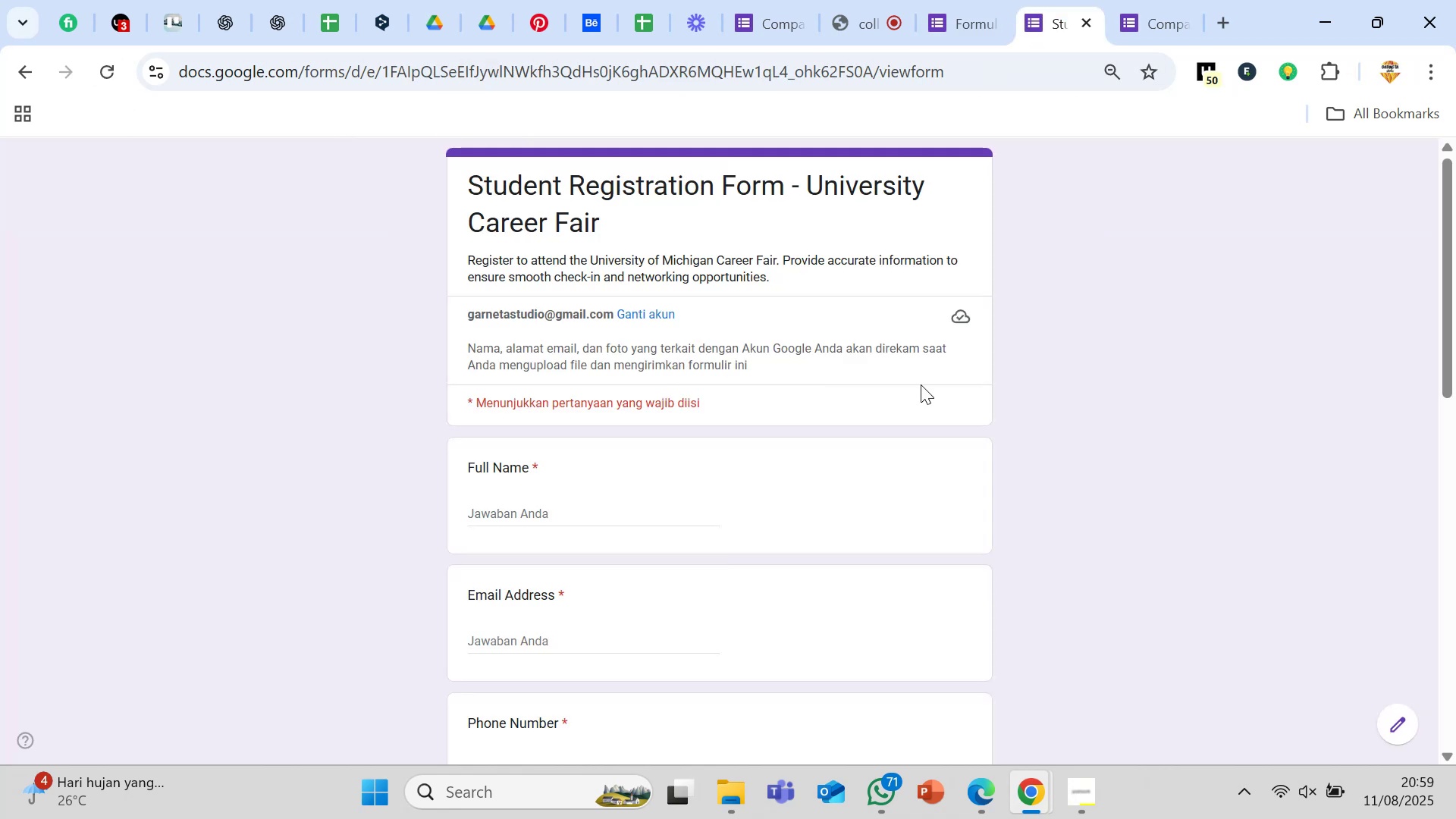 